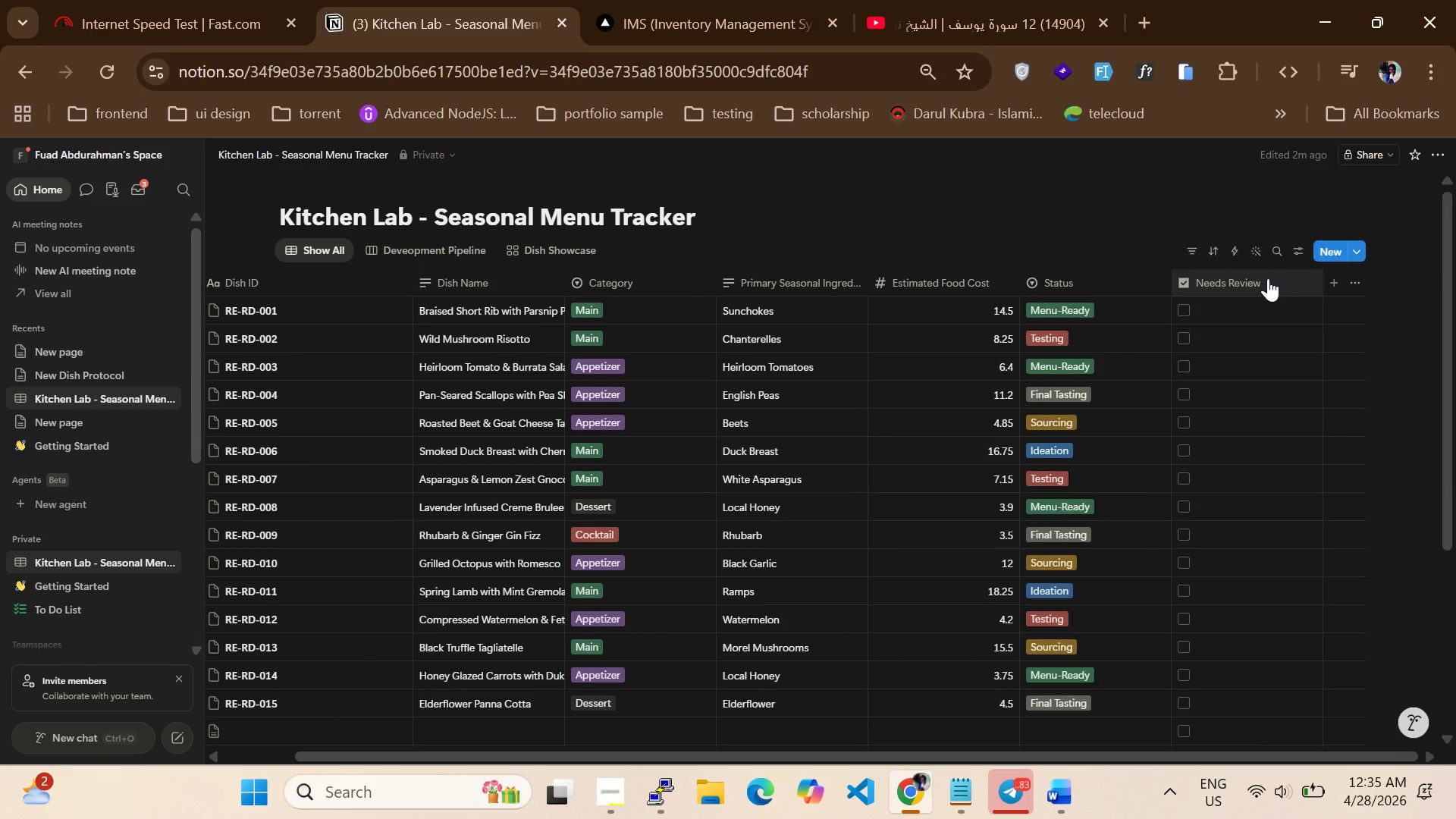 
left_click([1259, 283])
 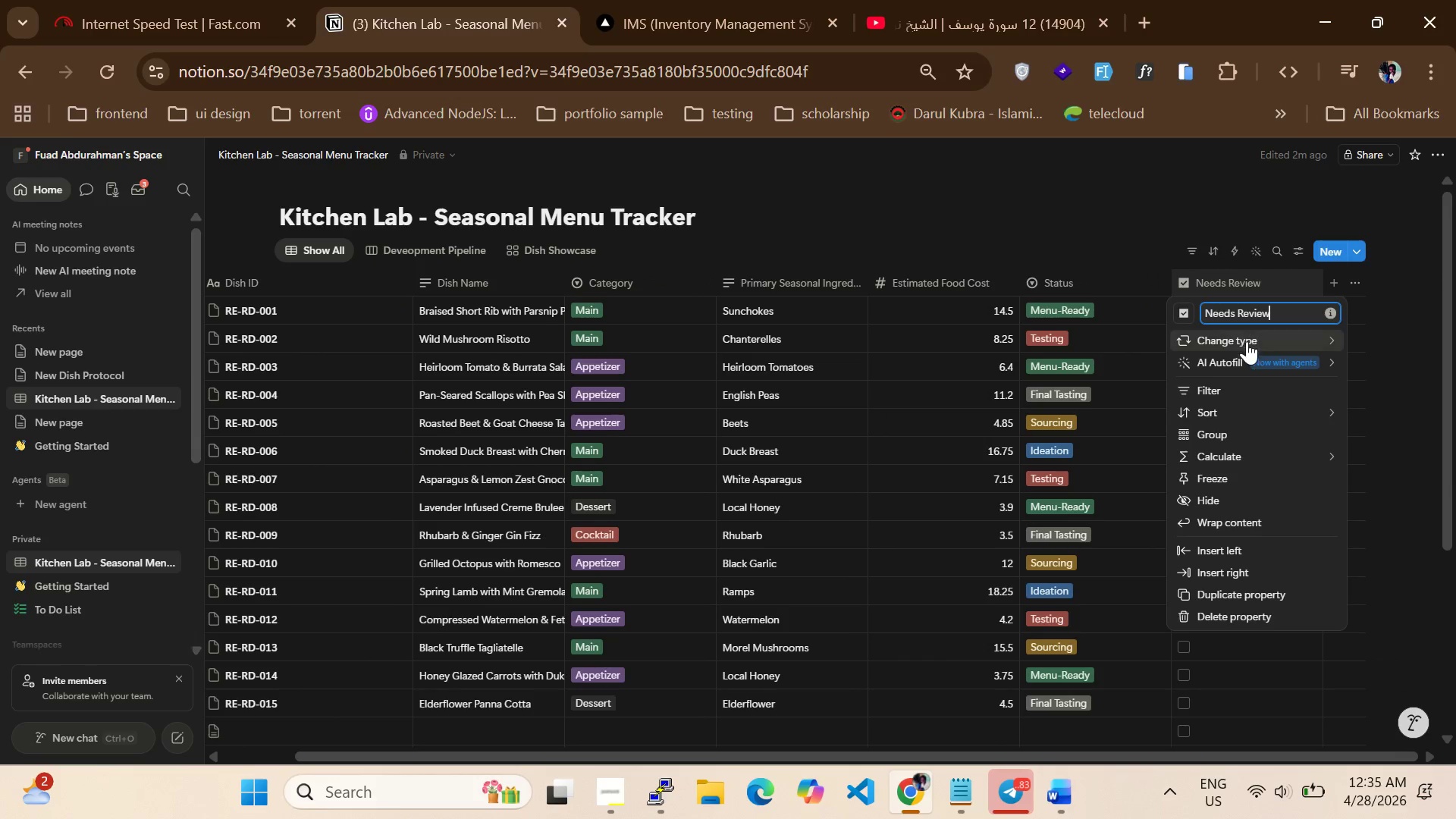 
left_click([1247, 342])
 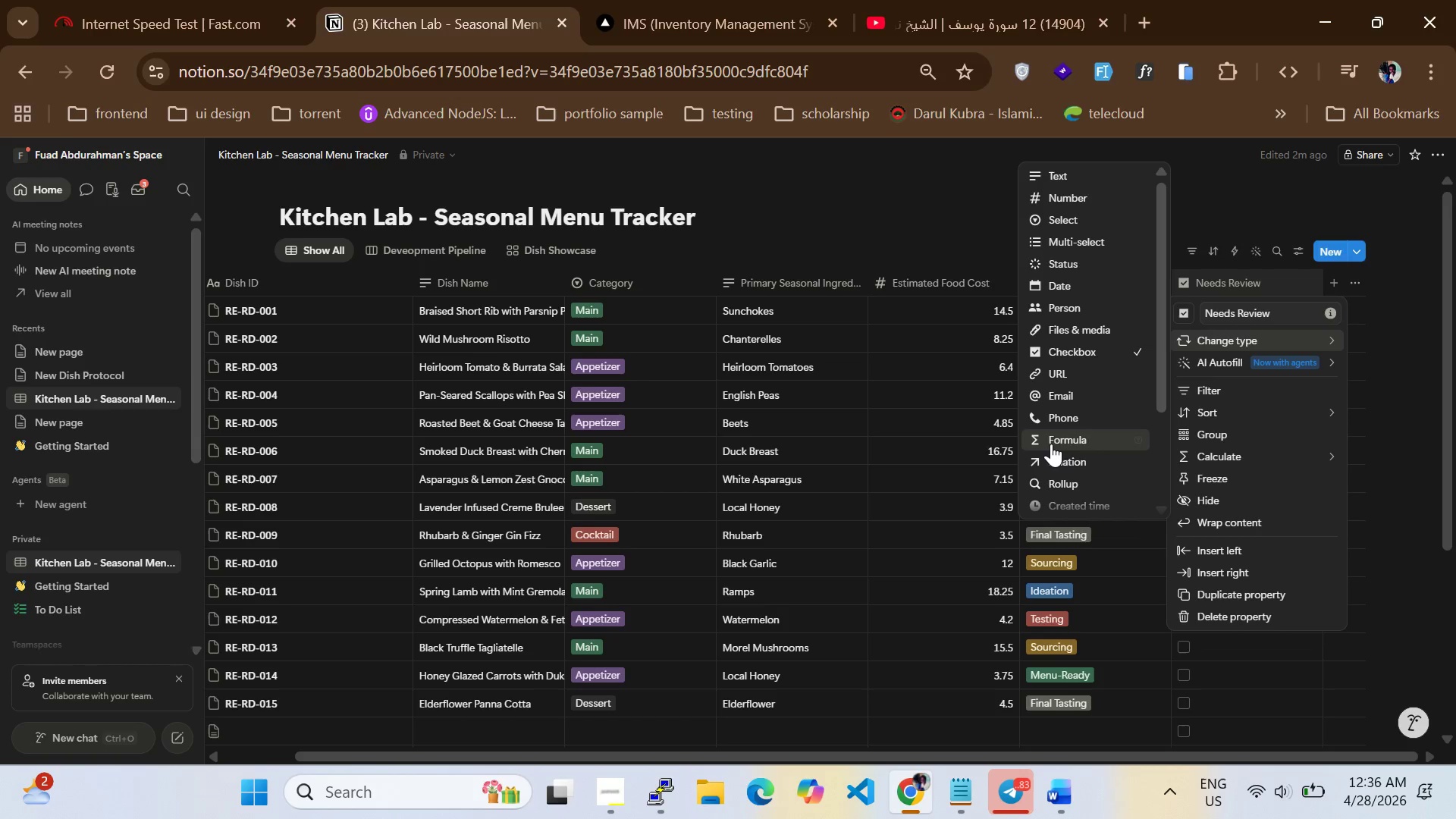 
left_click([1056, 435])
 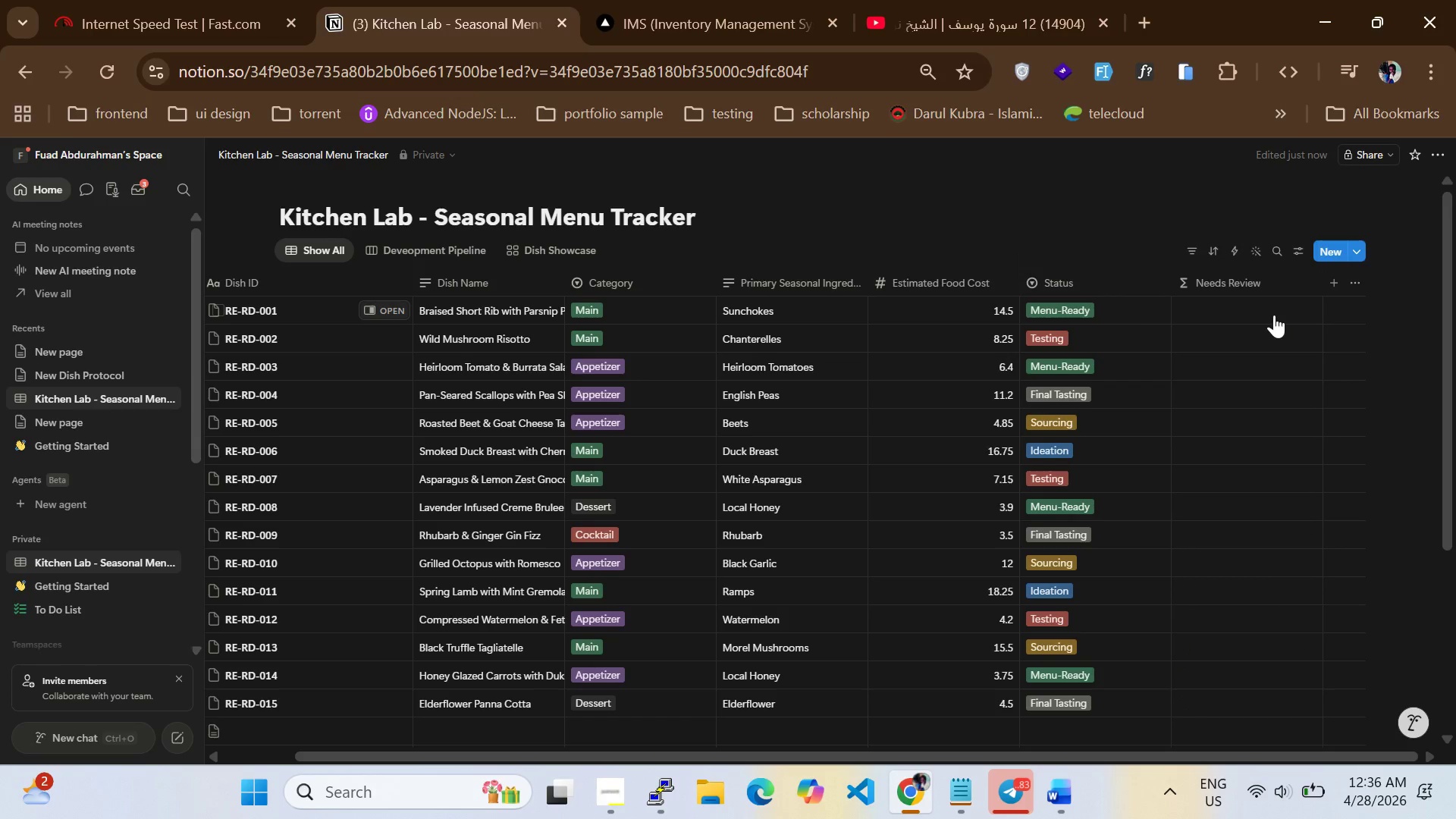 
left_click([1236, 315])
 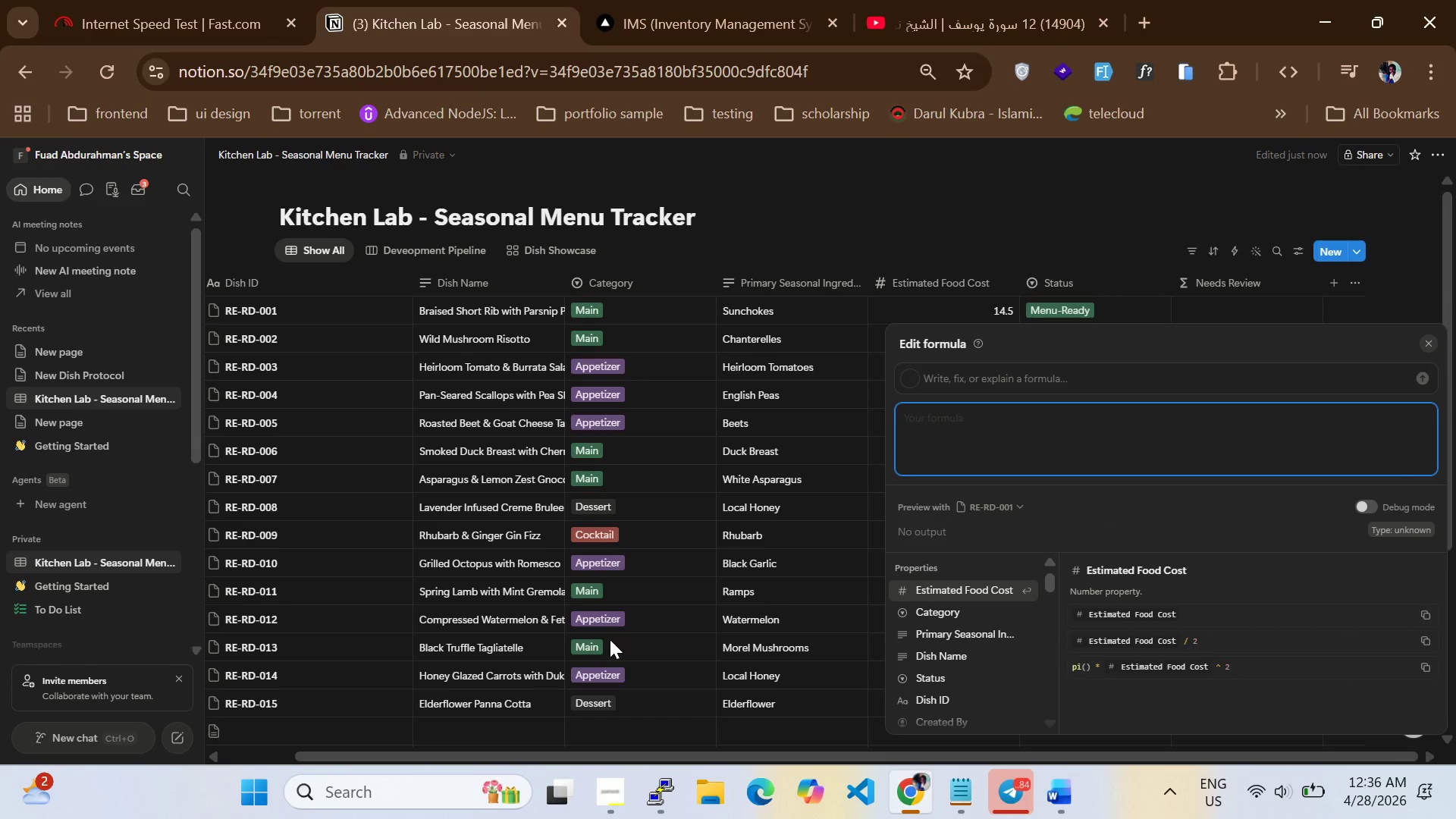 
wait(5.26)
 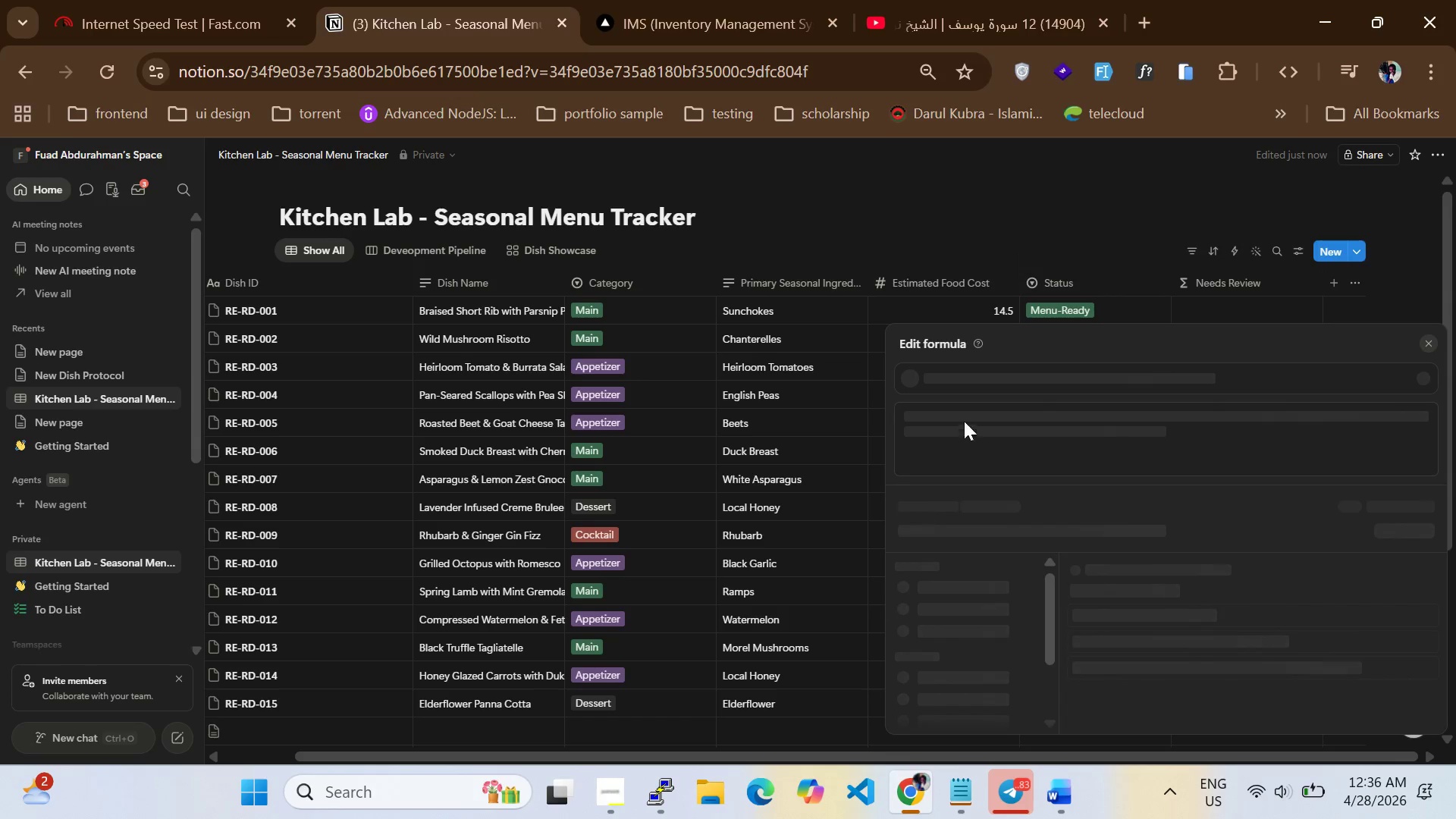 
left_click([611, 805])